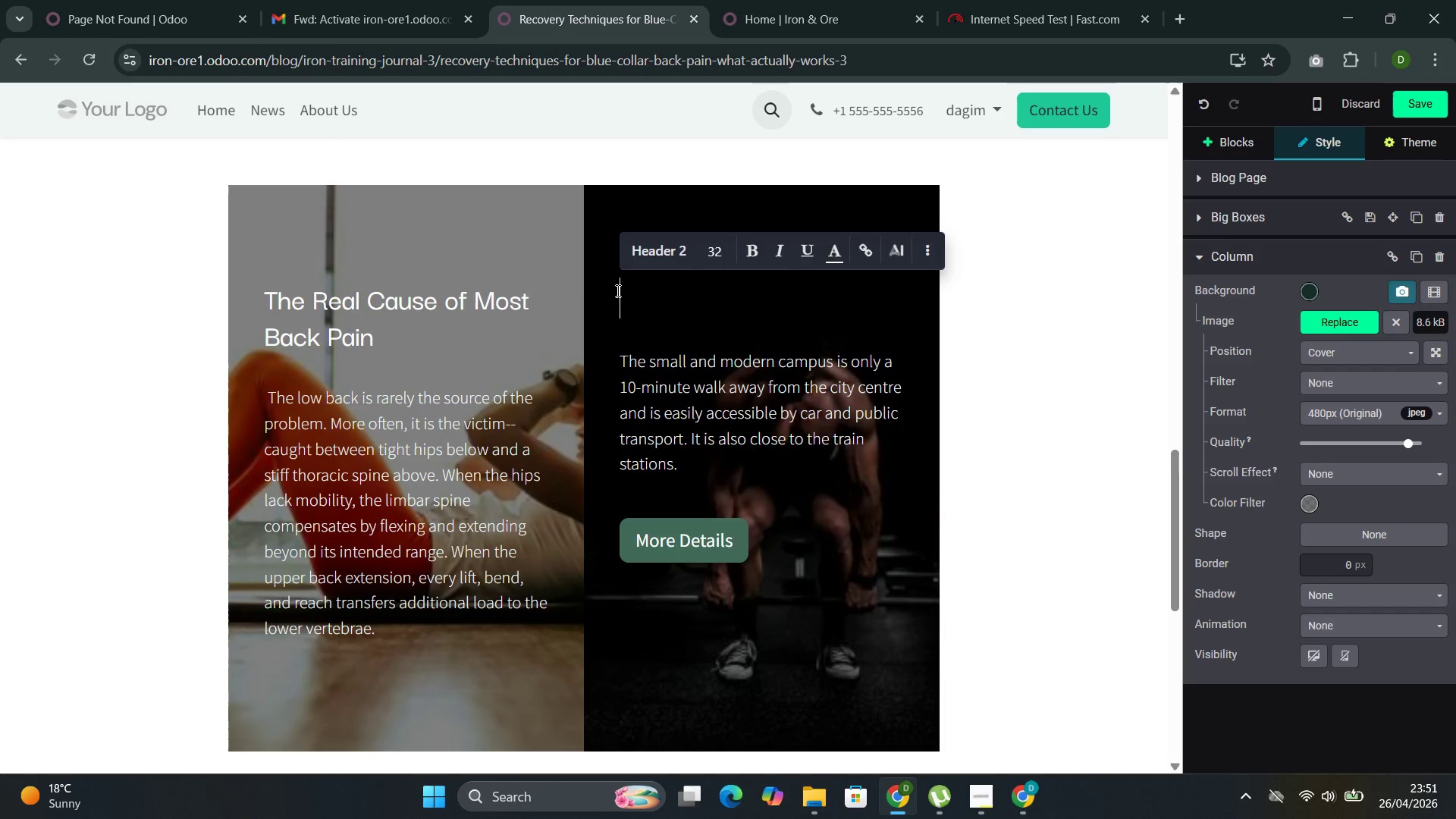 
key(Backspace)
 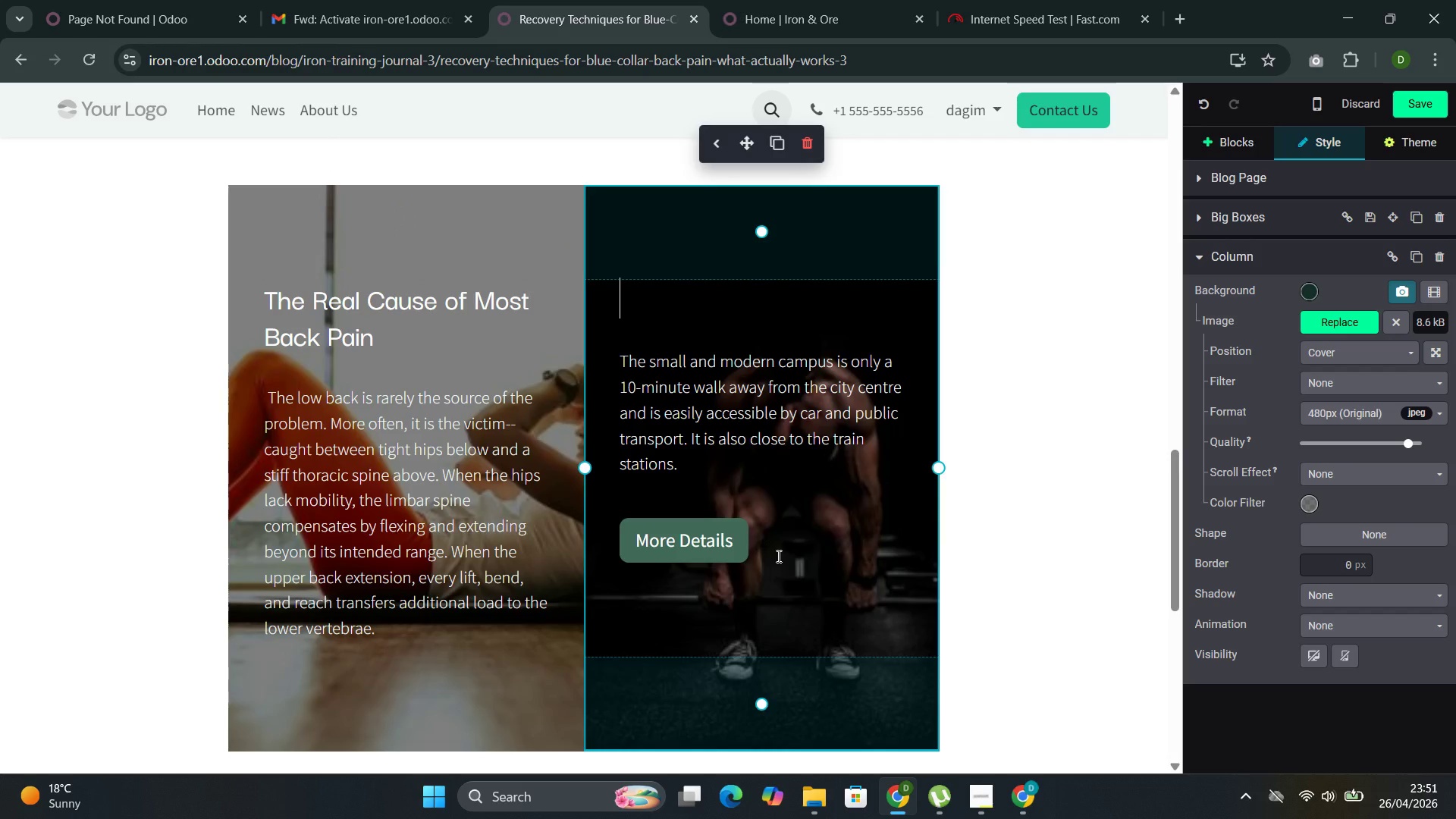 
left_click_drag(start_coordinate=[778, 550], to_coordinate=[609, 531])
 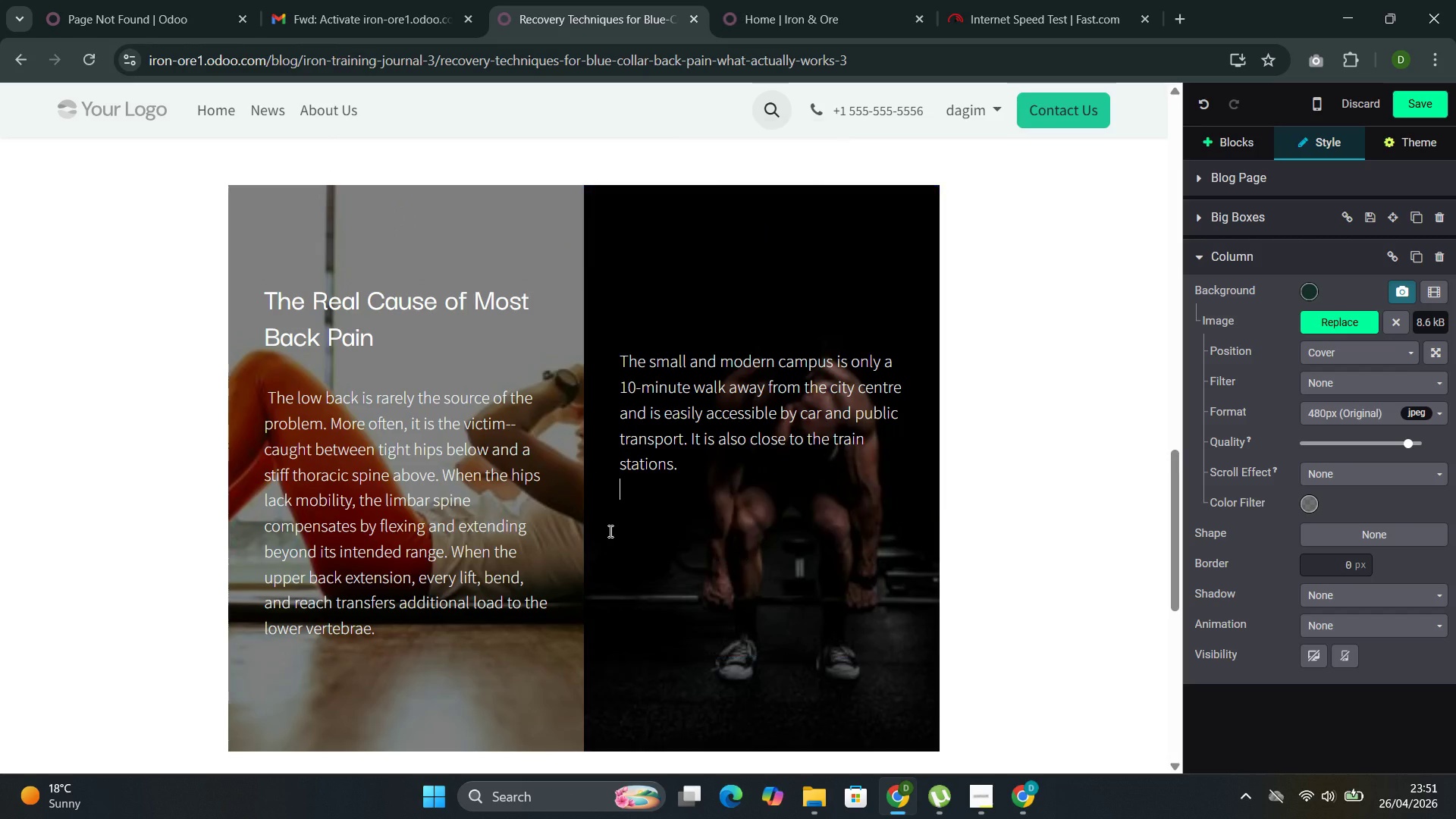 
key(Backspace)
 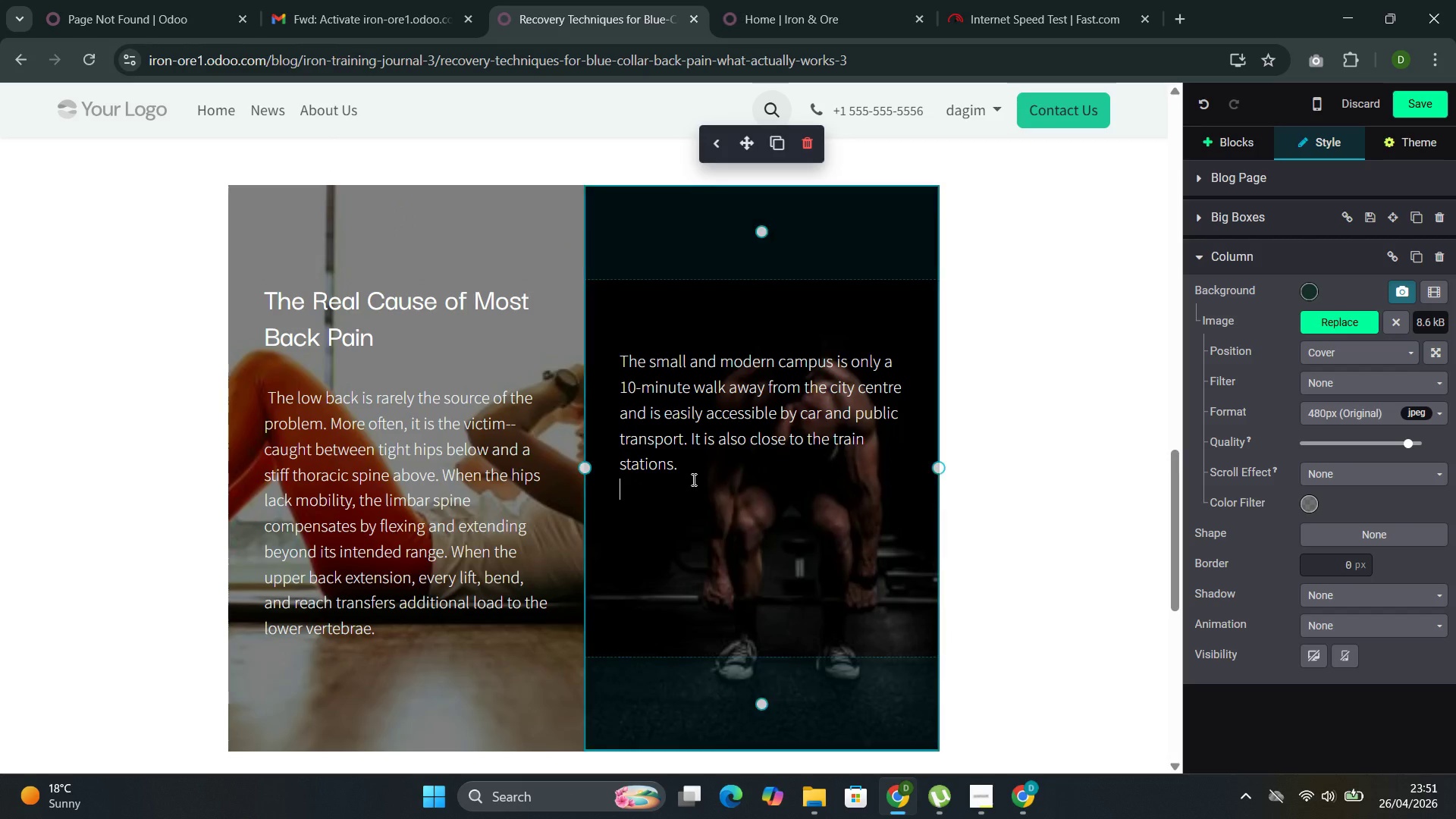 
left_click_drag(start_coordinate=[712, 457], to_coordinate=[604, 350])
 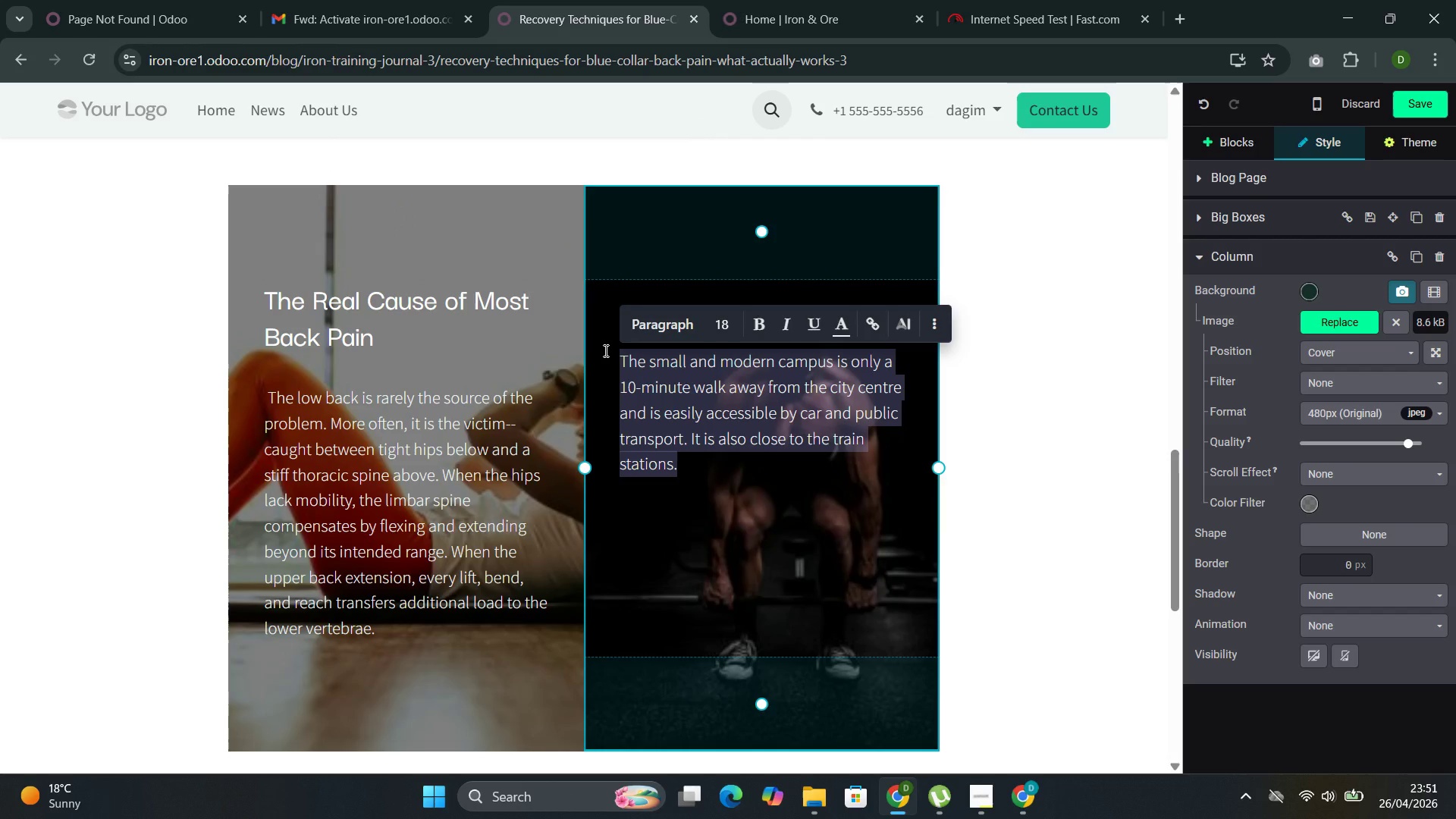 
key(Backspace)
type(Y)
key(Backspace)
type(This is why treatments that focus exclusively on the low back )
key(Backspace)
type(--massage, adh)
key(Backspace)
type(justments, pain relir)
key(Backspace)
type(r)
key(Backspace)
type(ed)
key(Backspace)
type(f cream )
key(Backspace)
type(s--provide temporary relief but rarely resolve the under)
 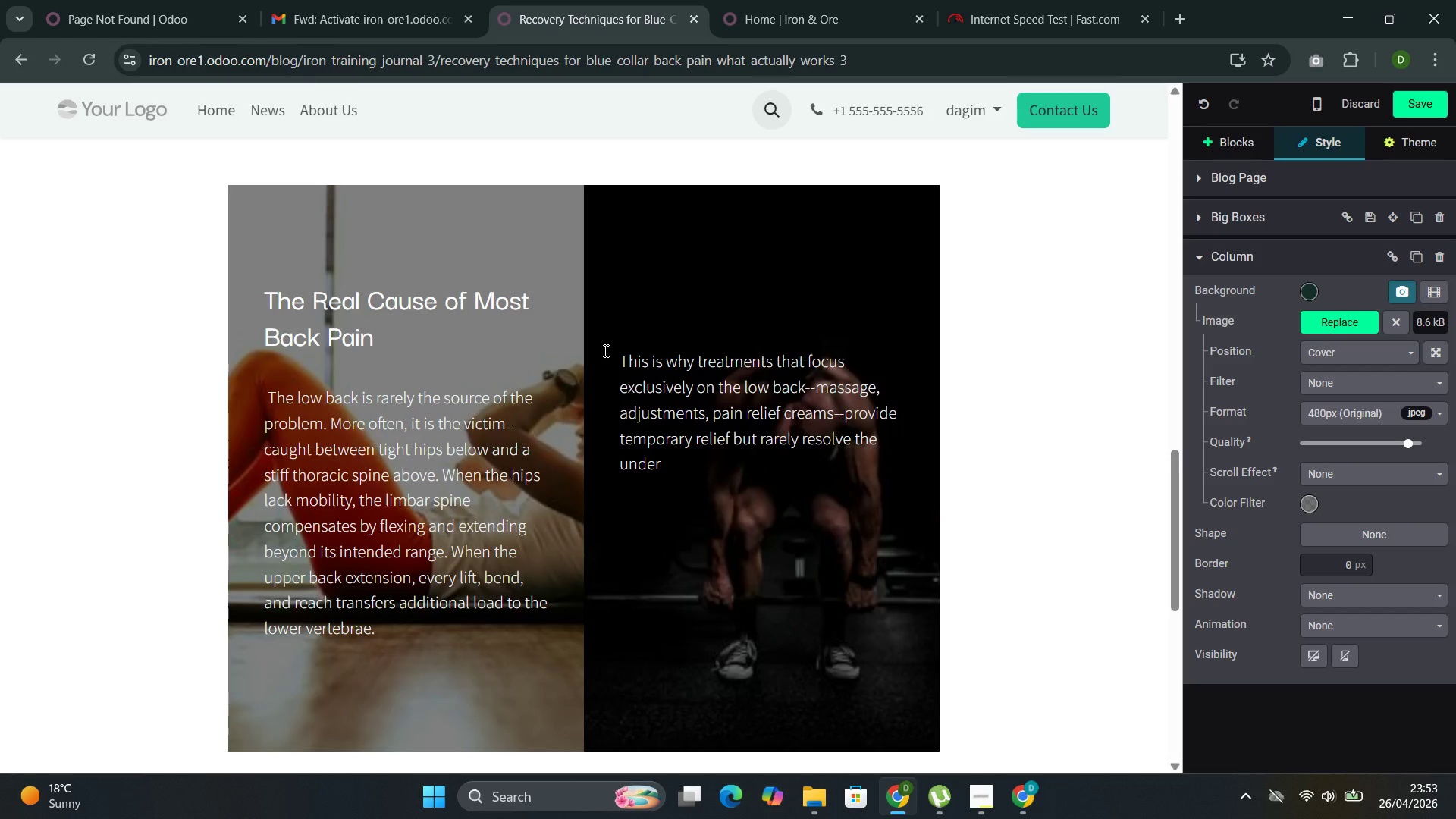 
type(lying pattern. Effective recovery must address the entit)
key(Backspace)
type(re chain.)
 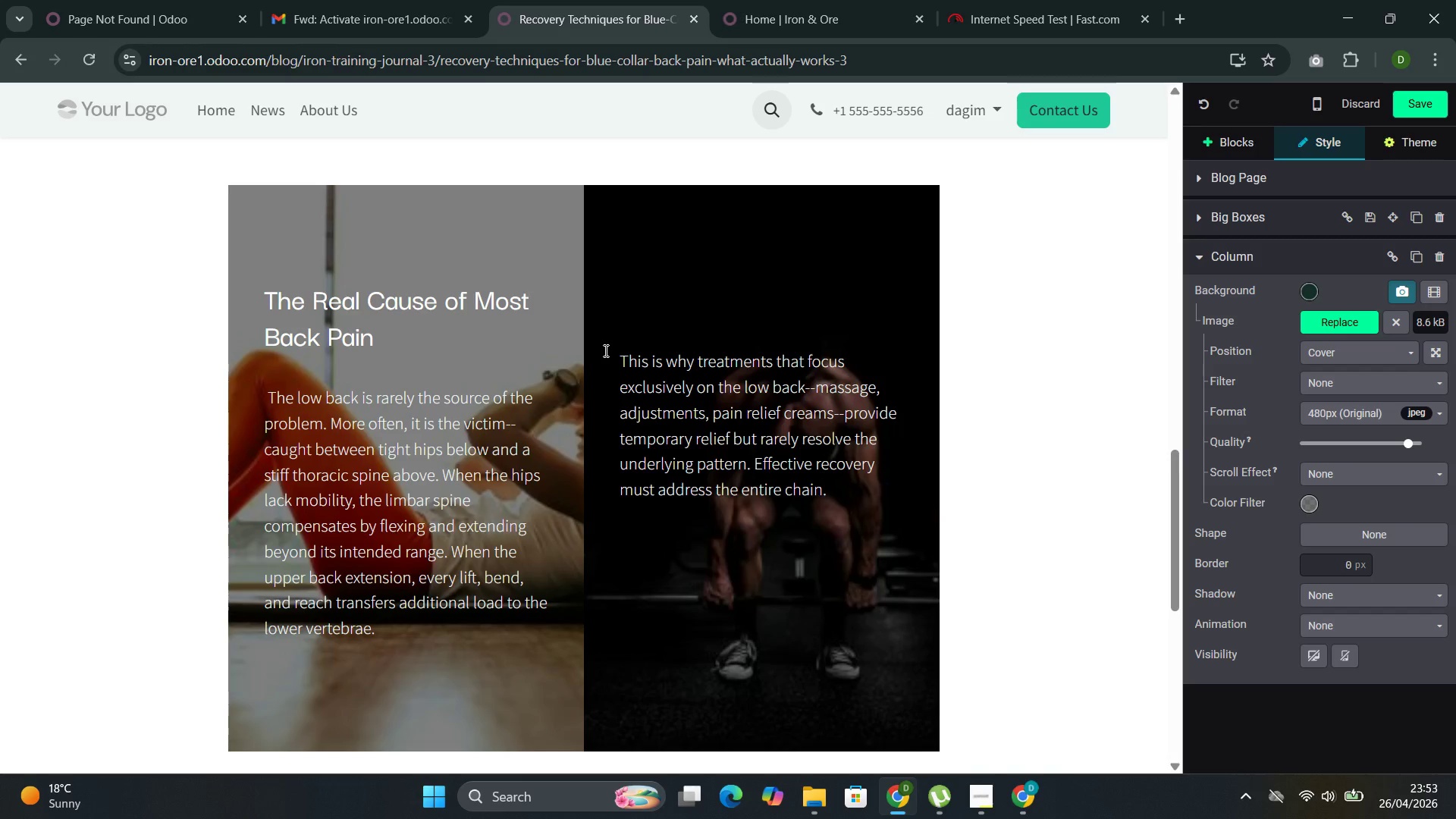 
wait(43.97)
 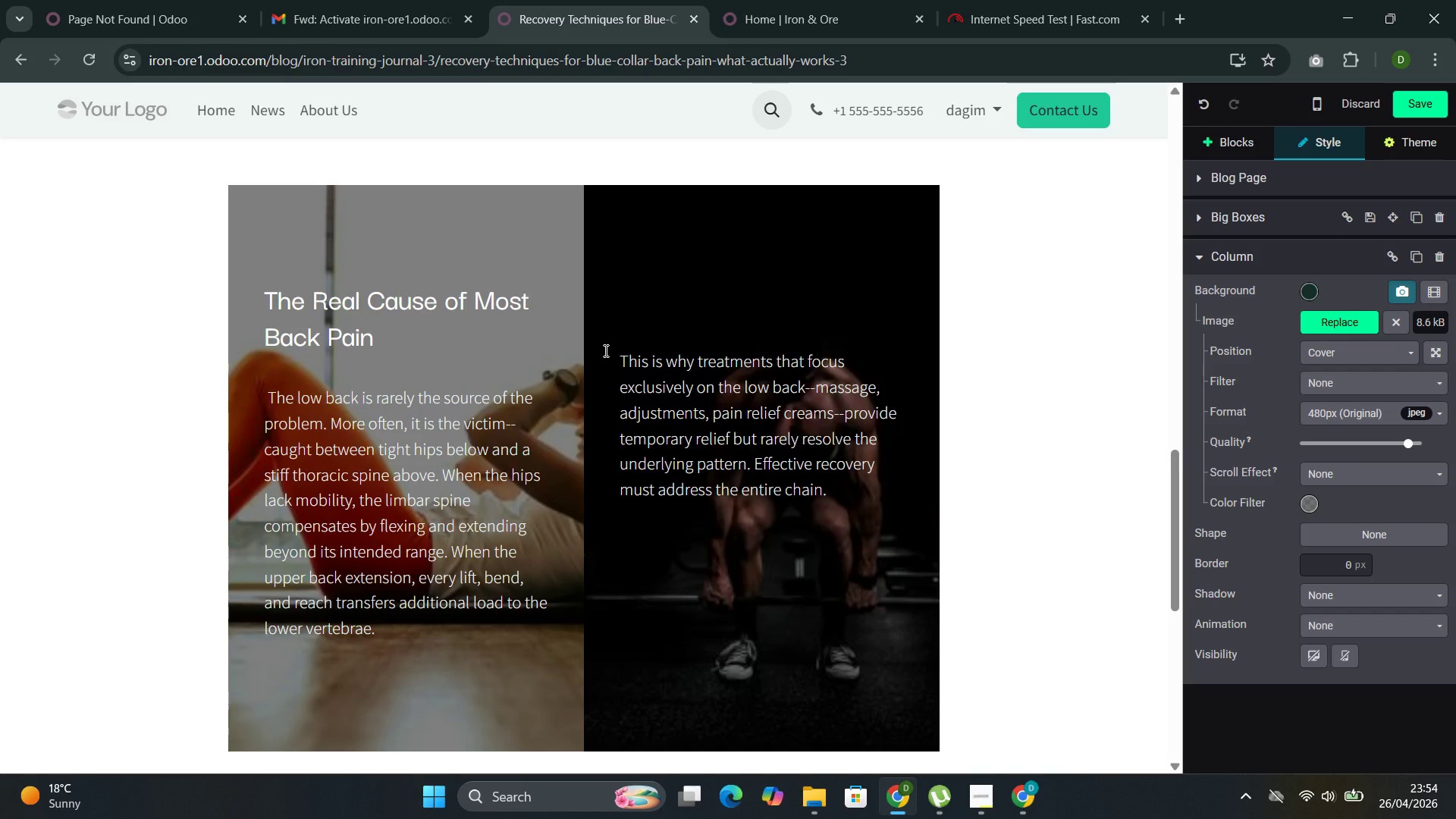 
left_click([620, 356])
 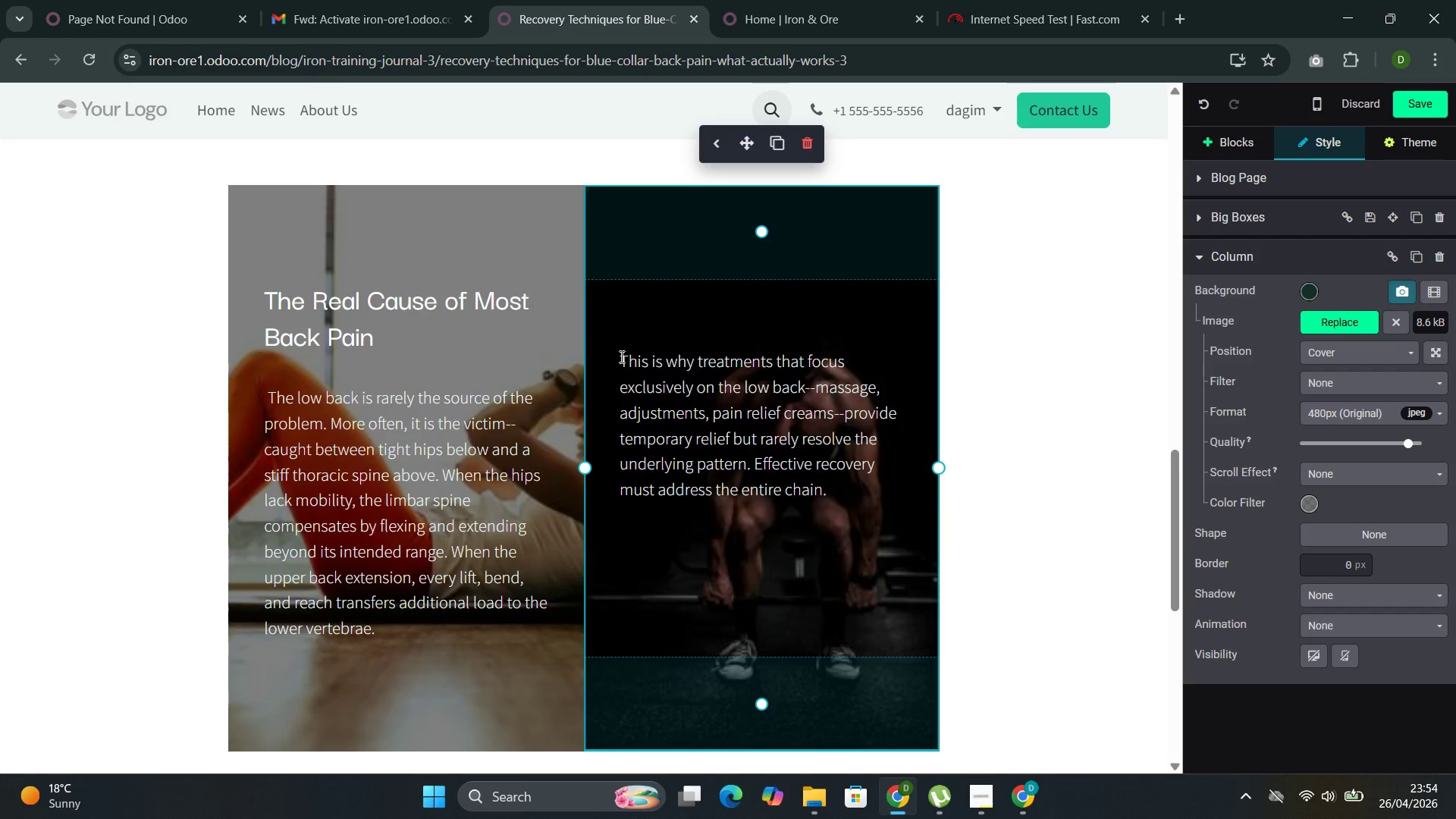 
key(Enter)
 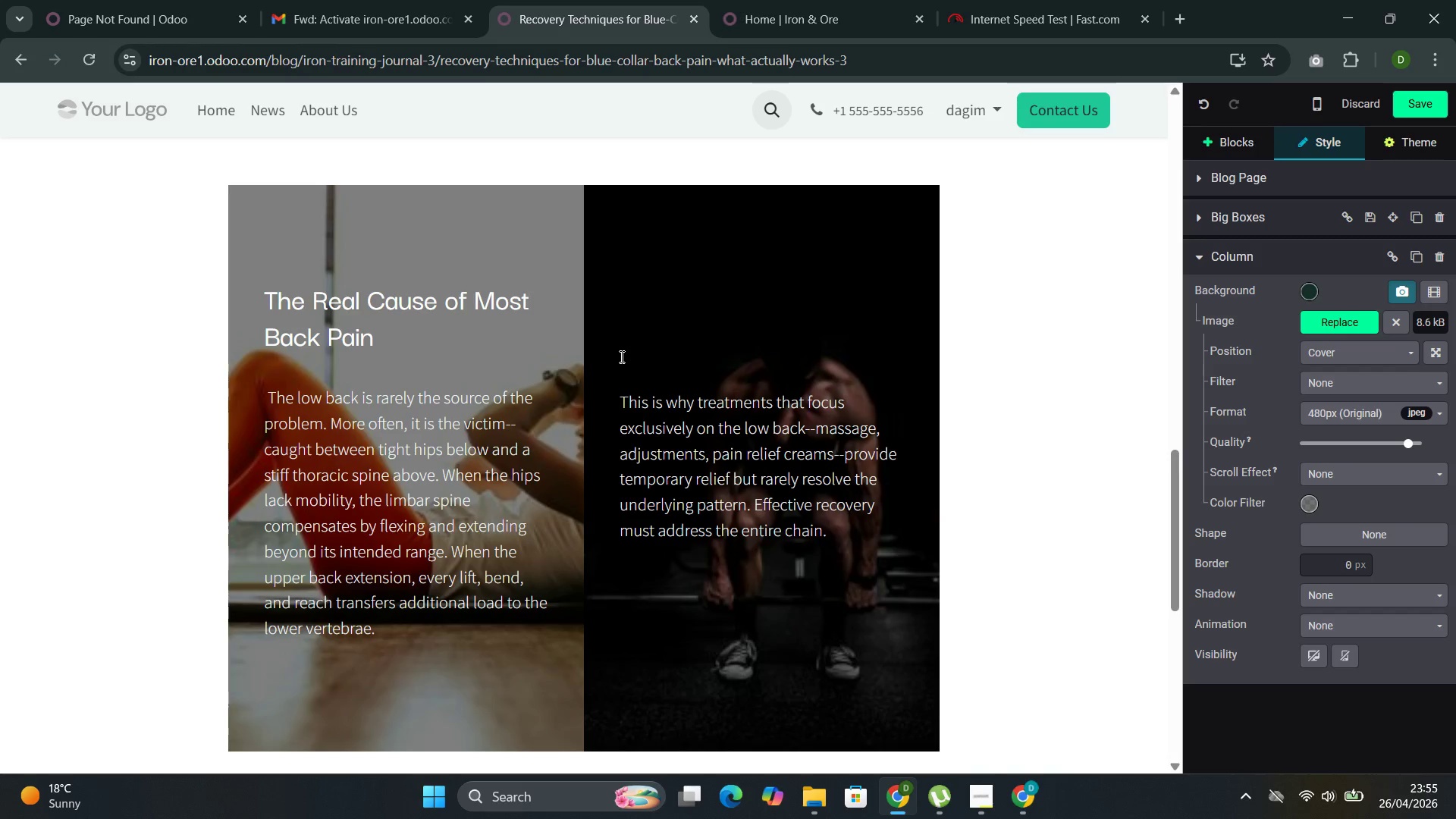 
wait(41.64)
 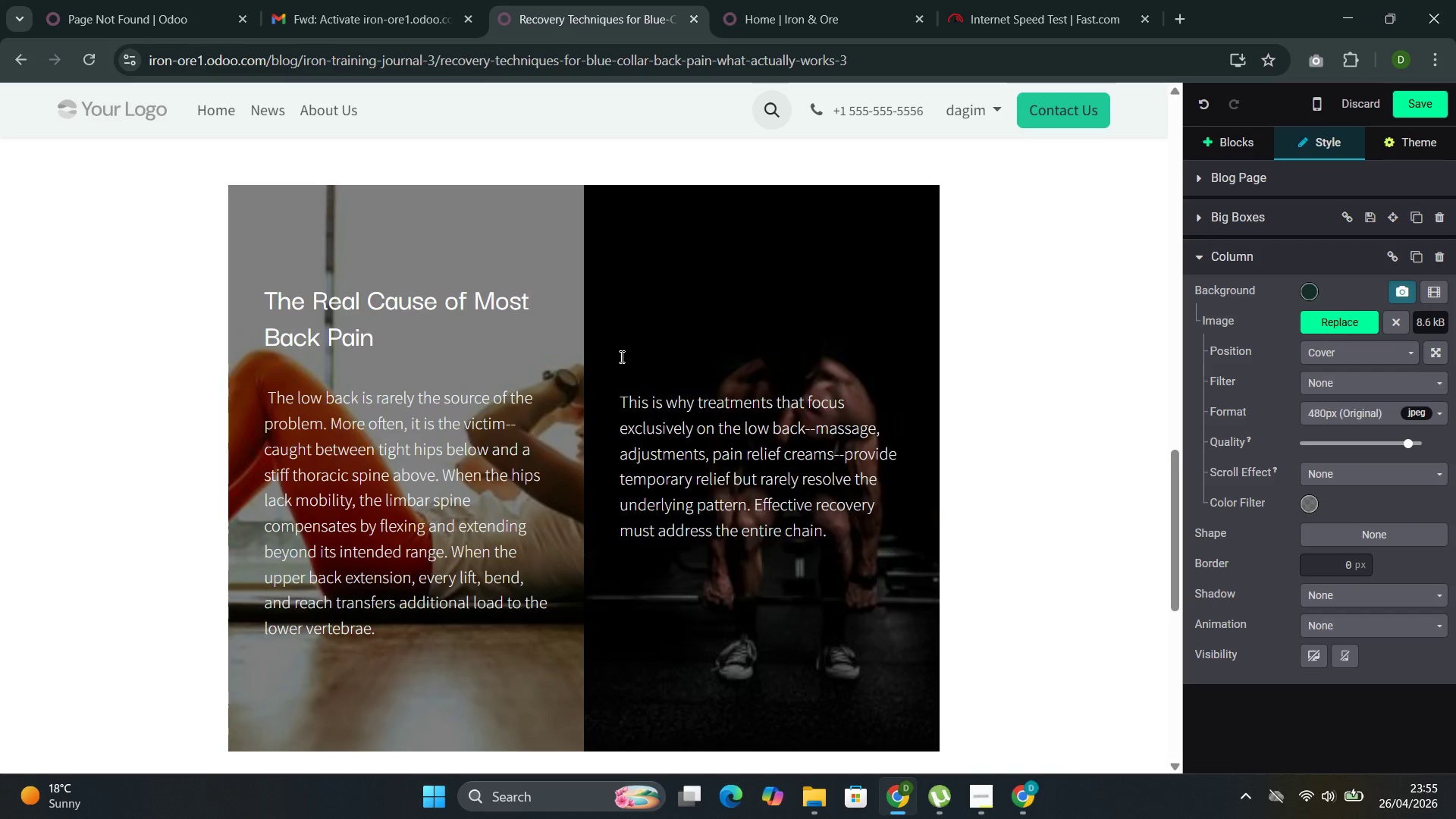 
left_click([1216, 131])
 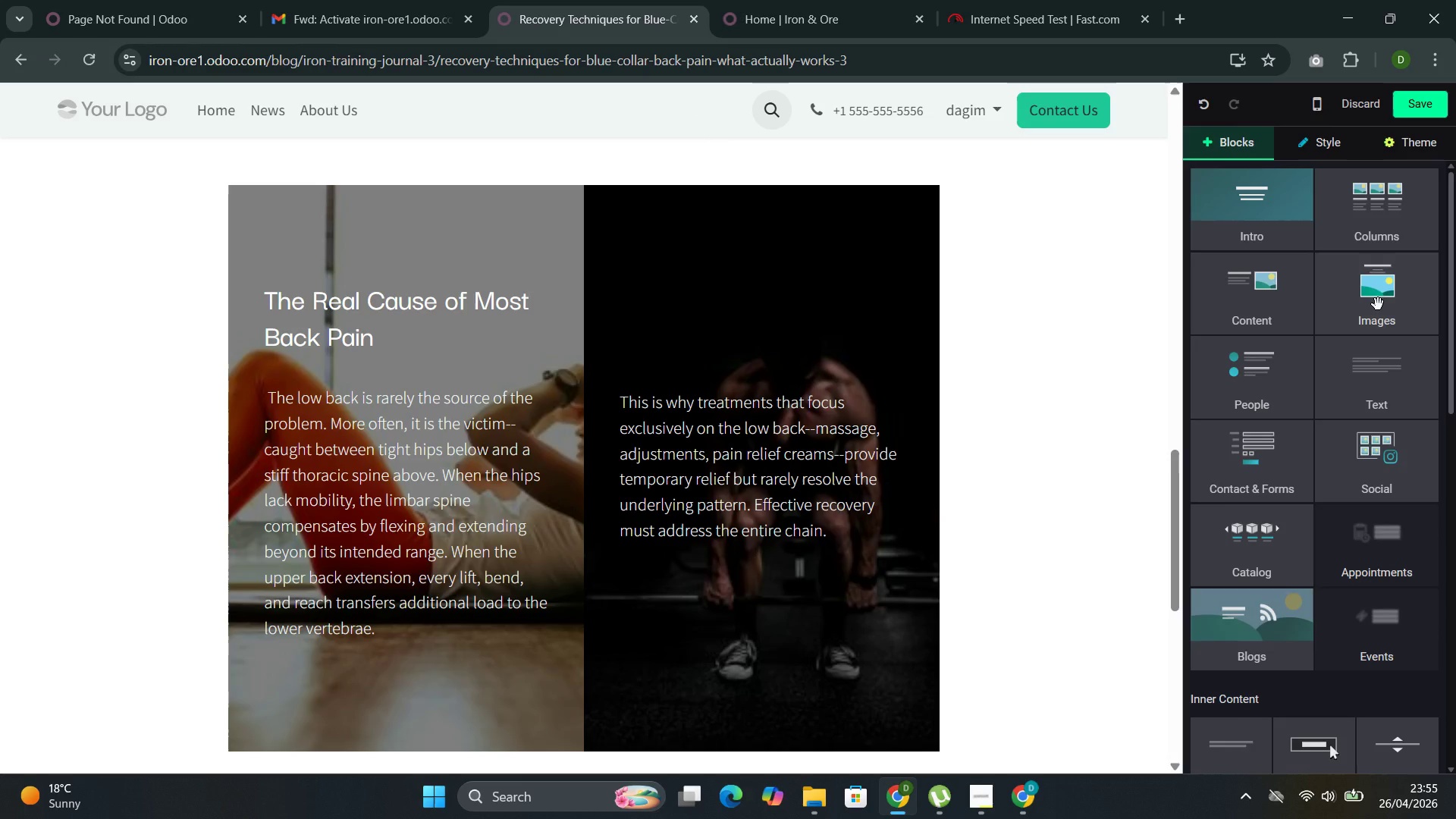 
left_click([1394, 383])
 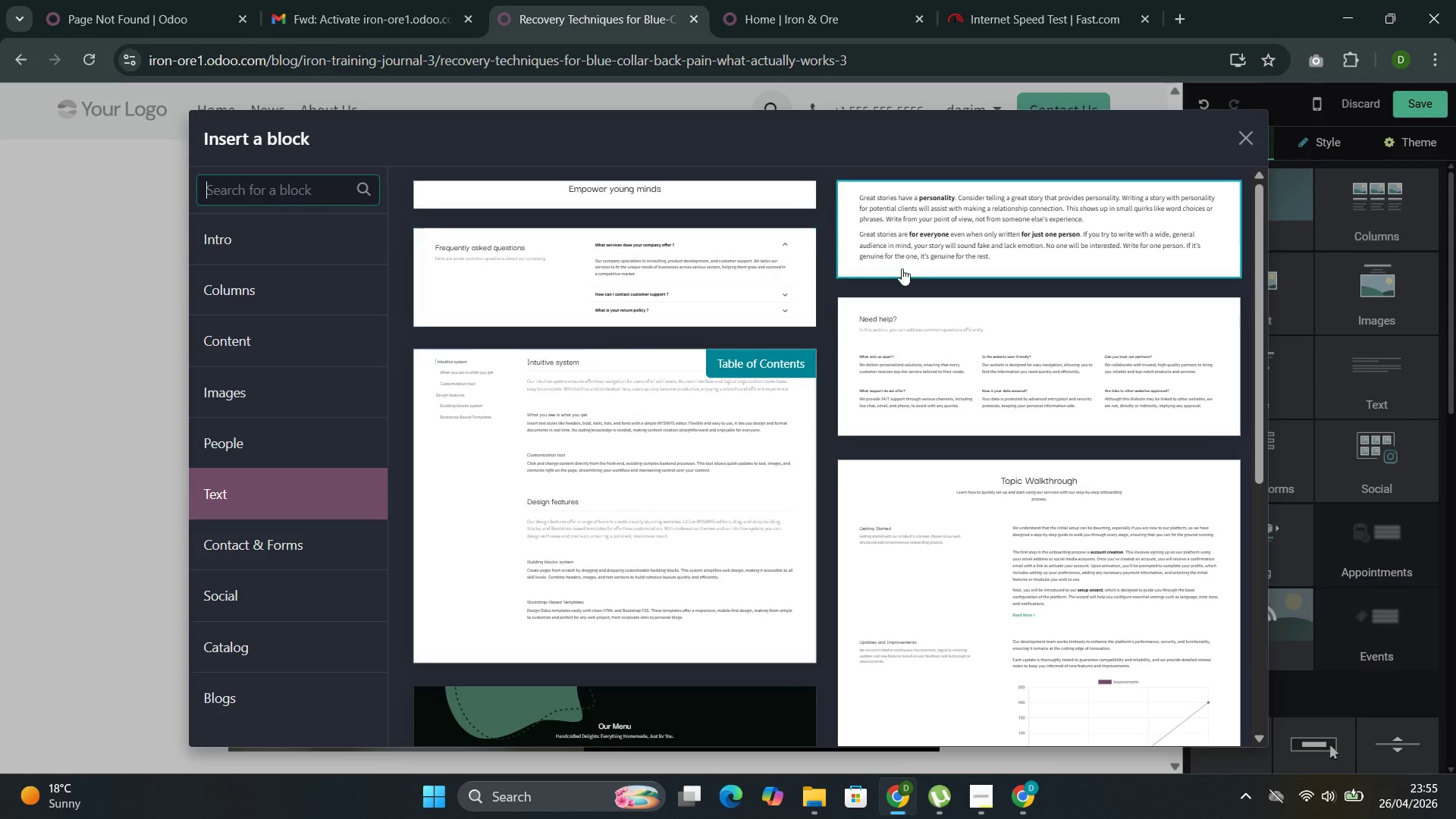 
left_click([927, 262])
 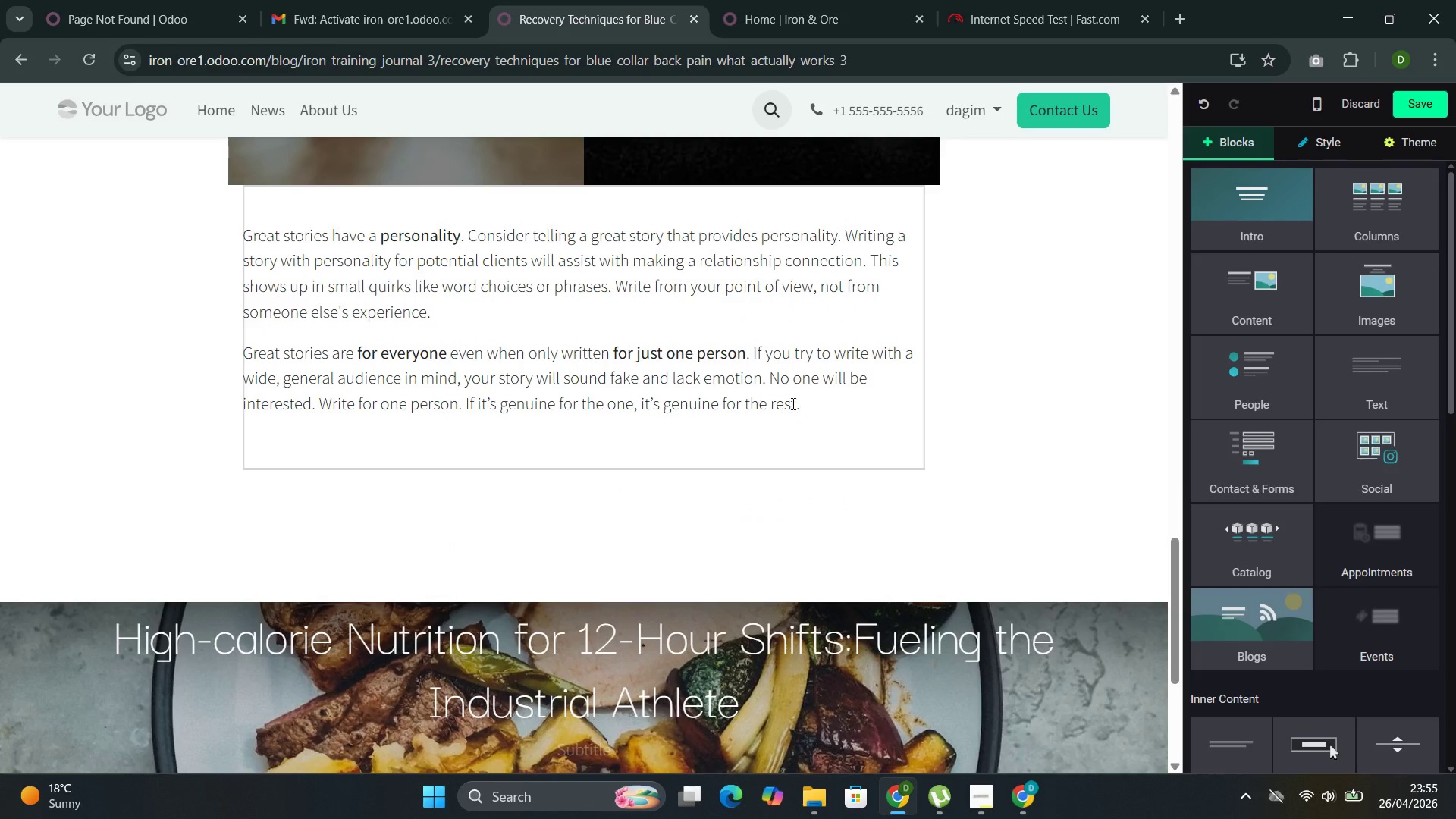 
left_click_drag(start_coordinate=[796, 403], to_coordinate=[240, 221])
 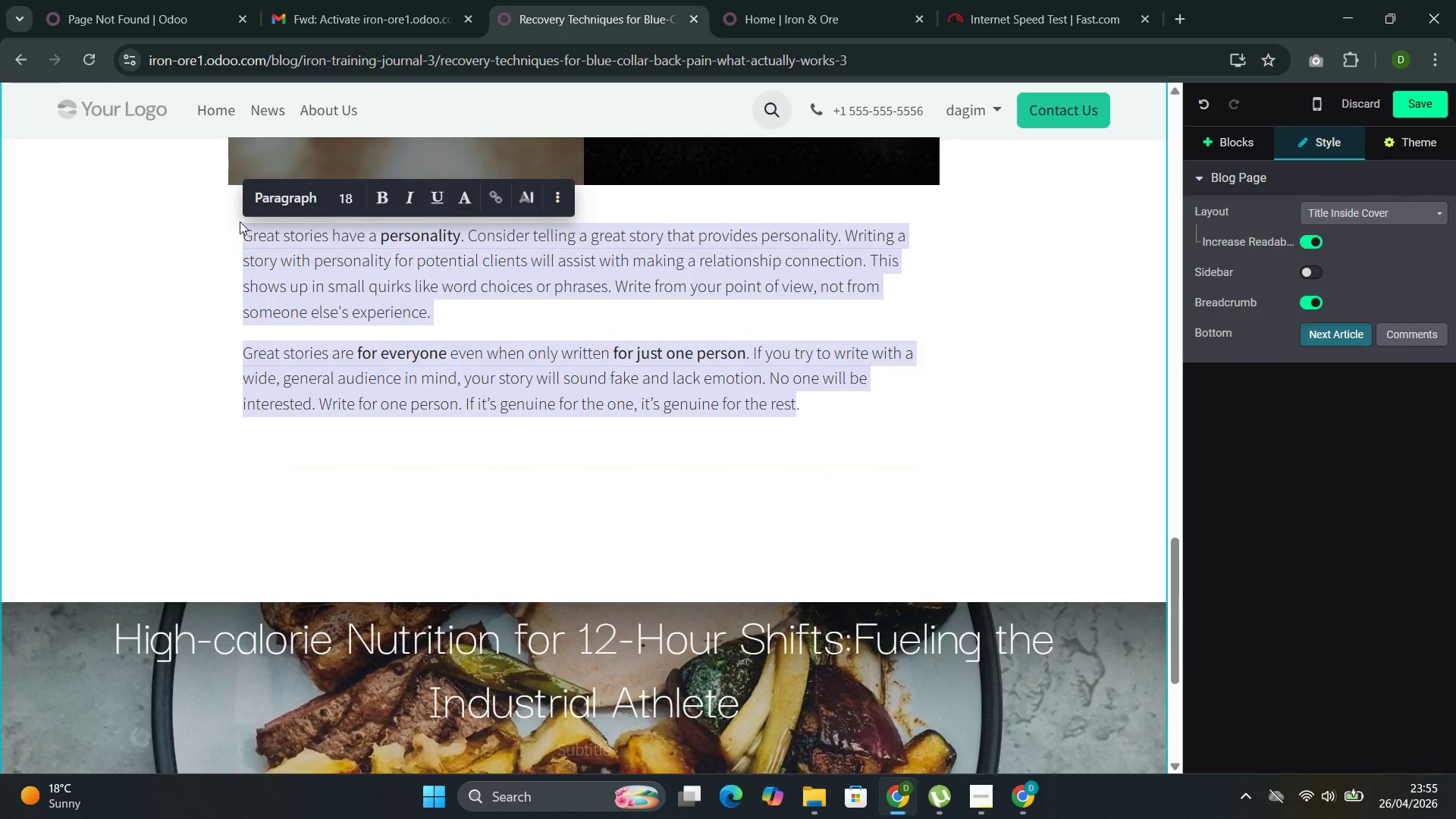 
key(BracketRight)
 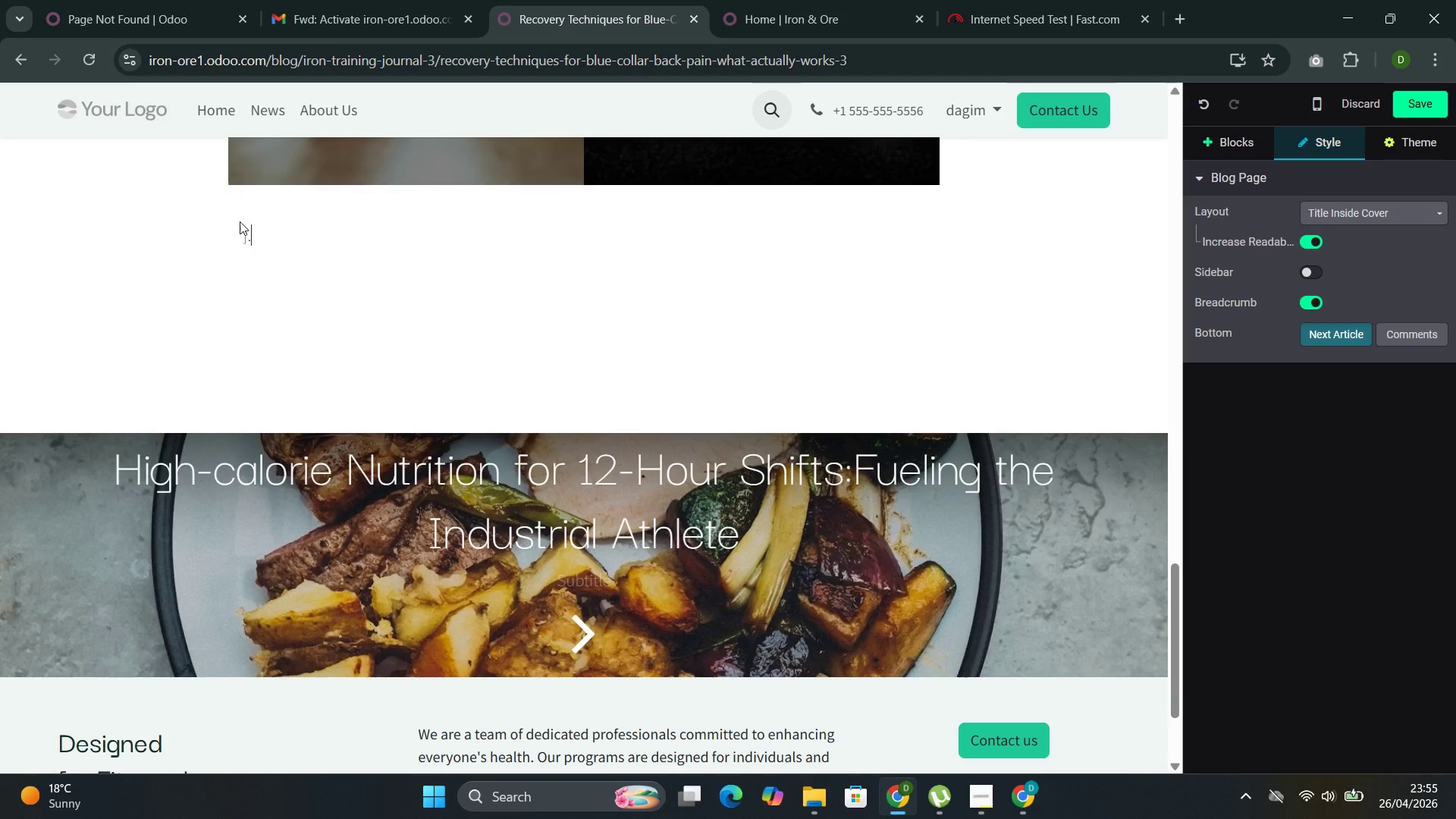 
key(ArrowRight)
 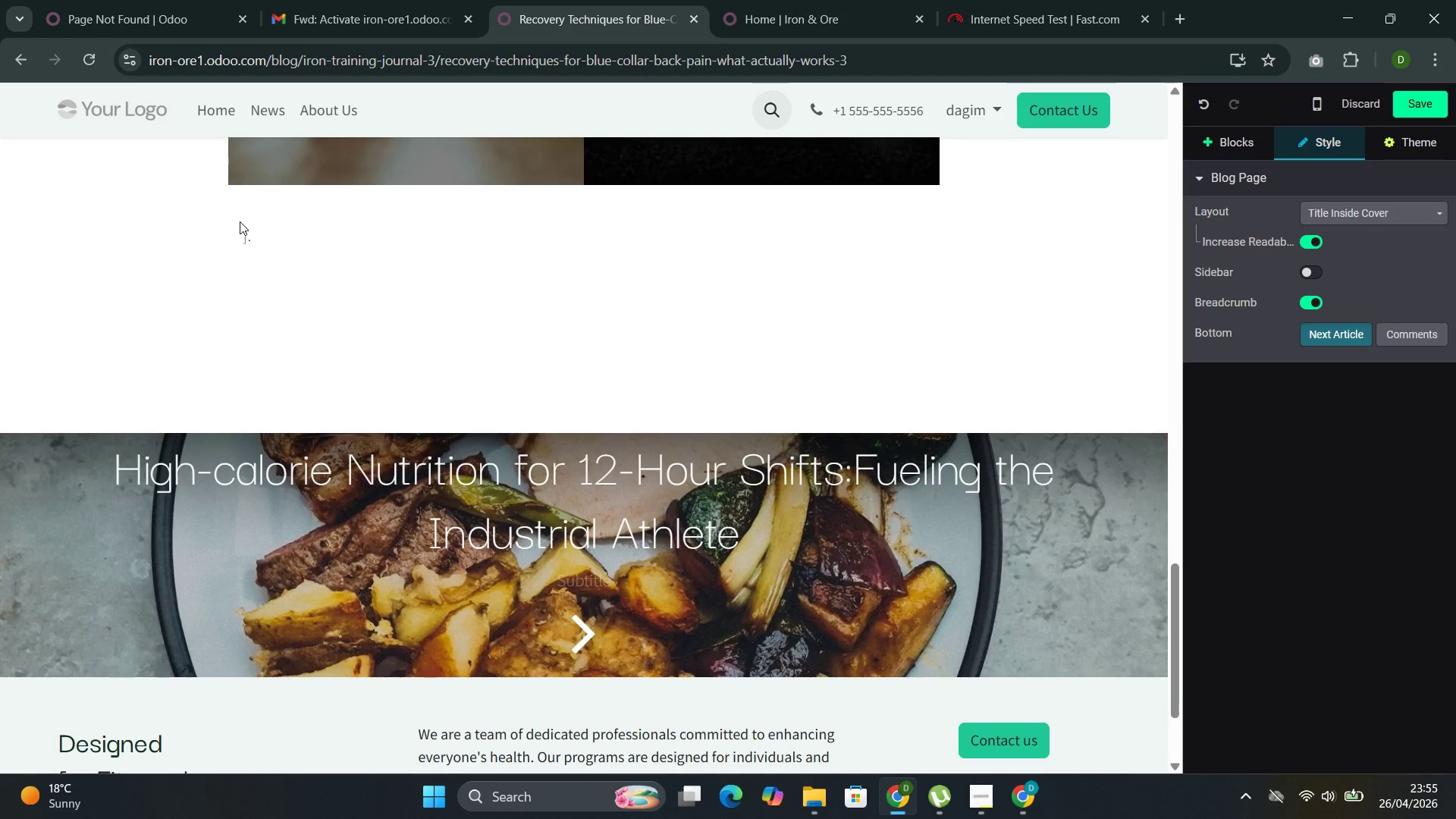 
key(Backspace)
key(Backspace)
key(Backspace)
key(Backspace)
key(Backspace)
key(Backspace)
key(Backspace)
key(Backspace)
key(Backspace)
type(The Real Couse Of Most Back Pain )
 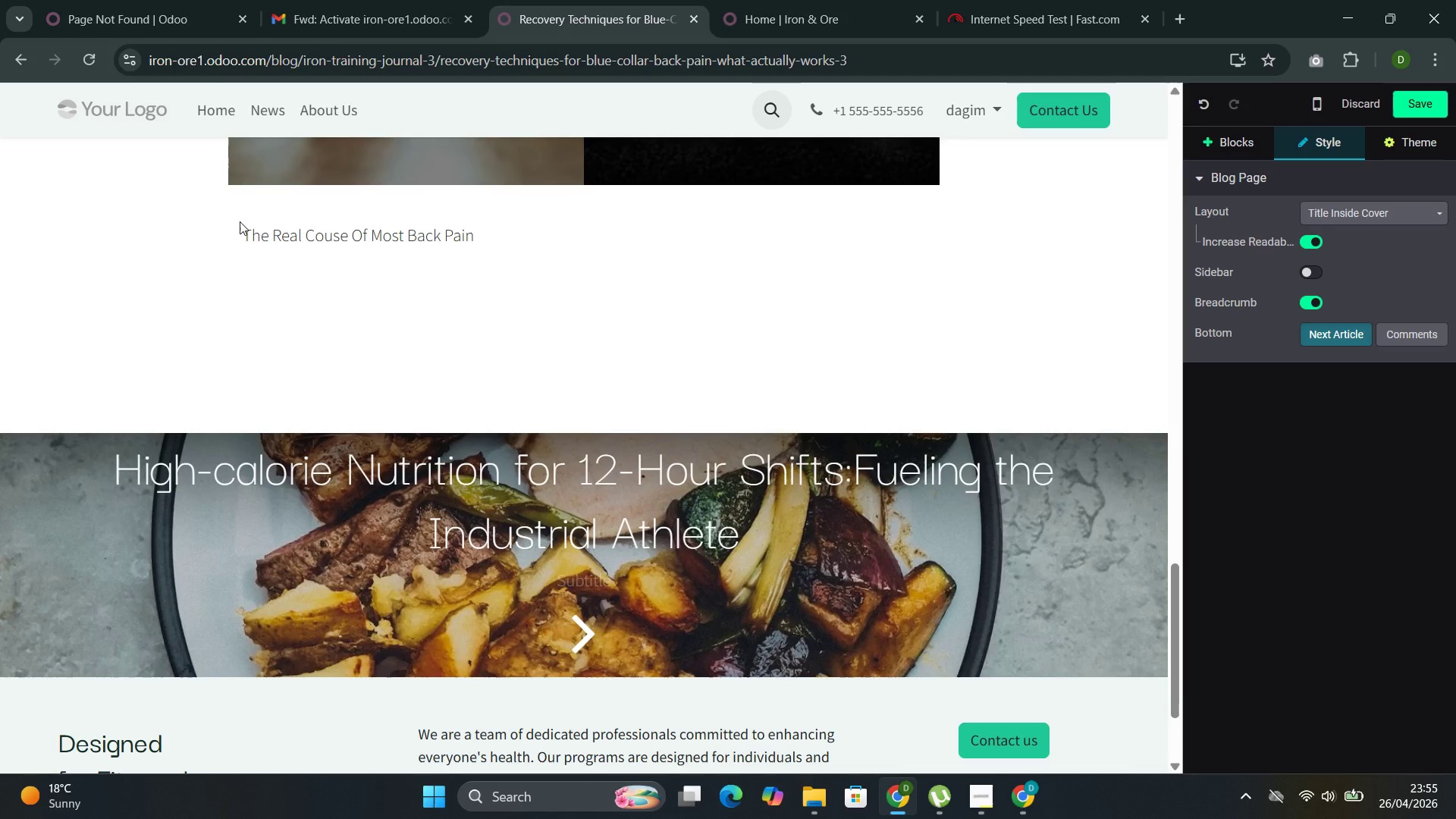 
left_click_drag(start_coordinate=[485, 237], to_coordinate=[243, 234])
 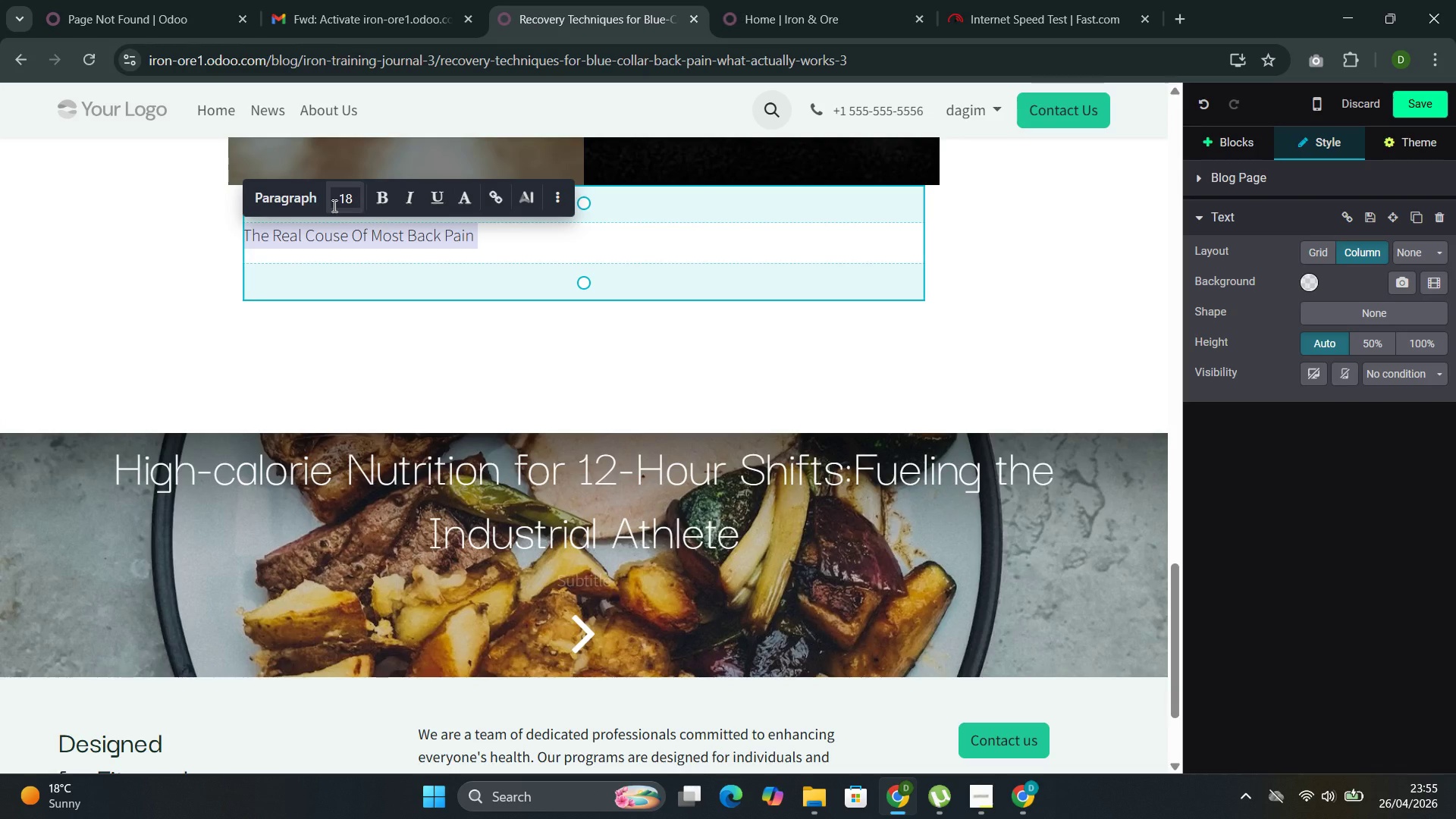 
left_click([285, 202])
 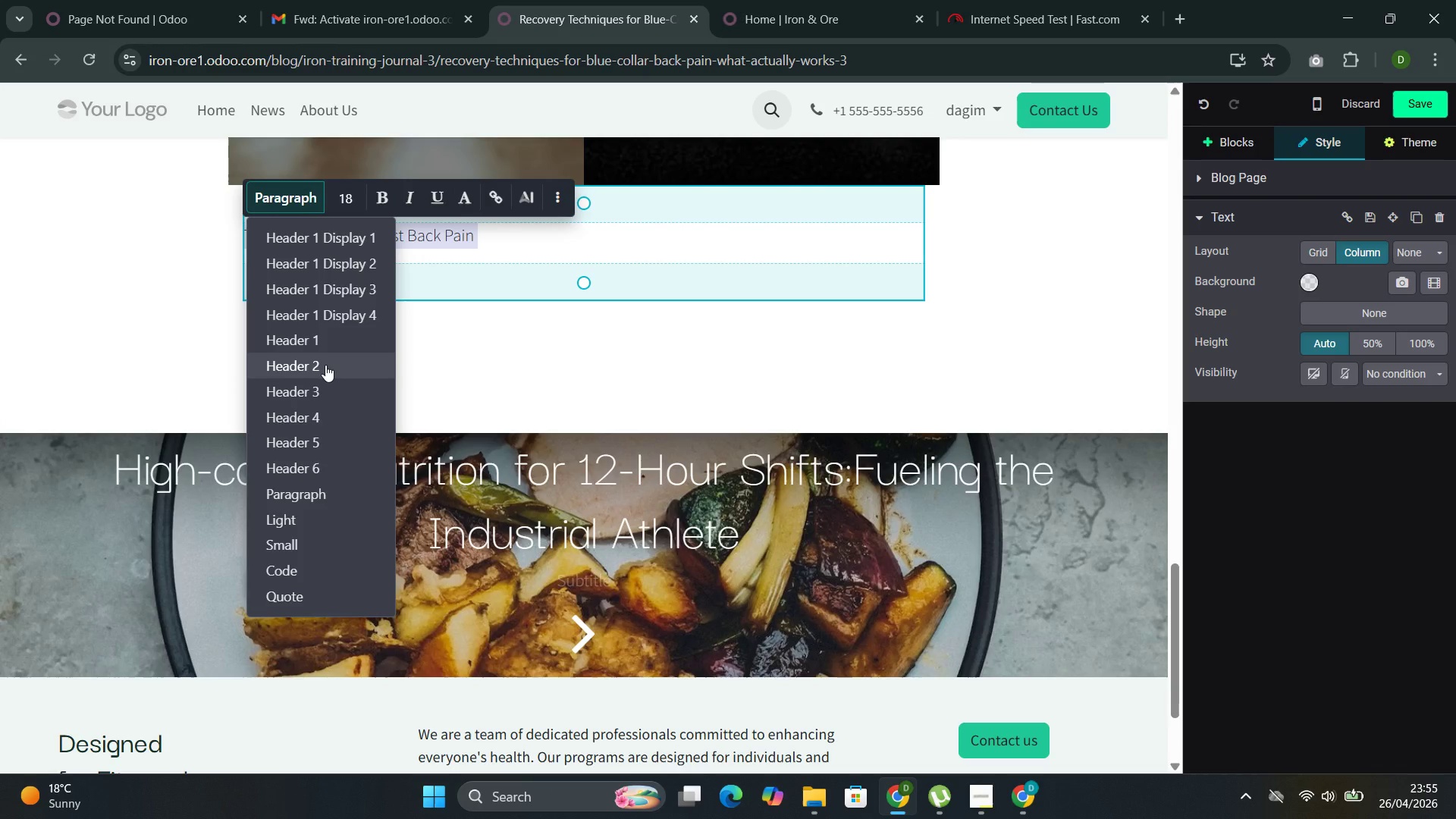 
left_click([327, 363])
 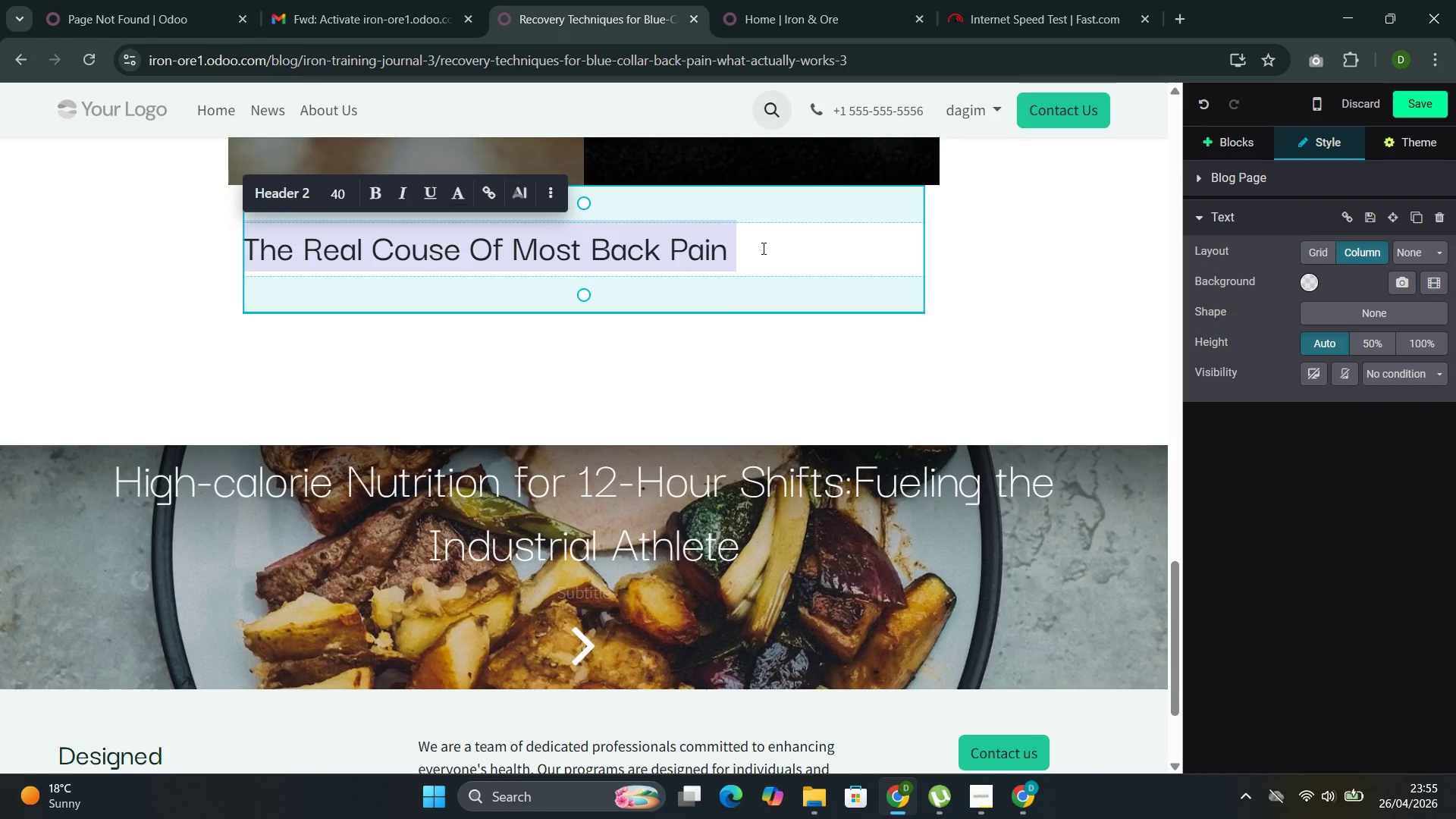 
left_click([761, 248])
 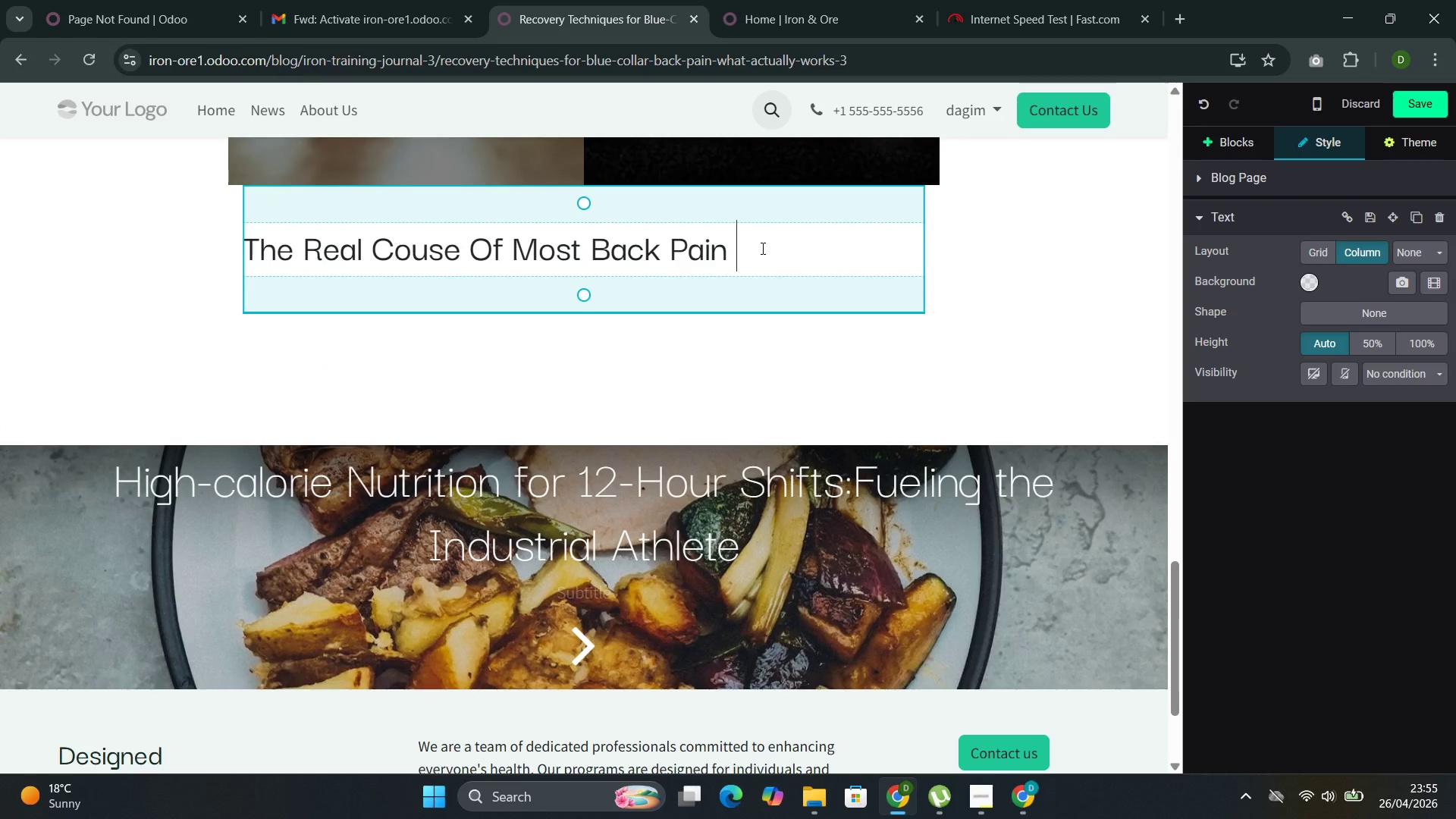 
key(Enter)
 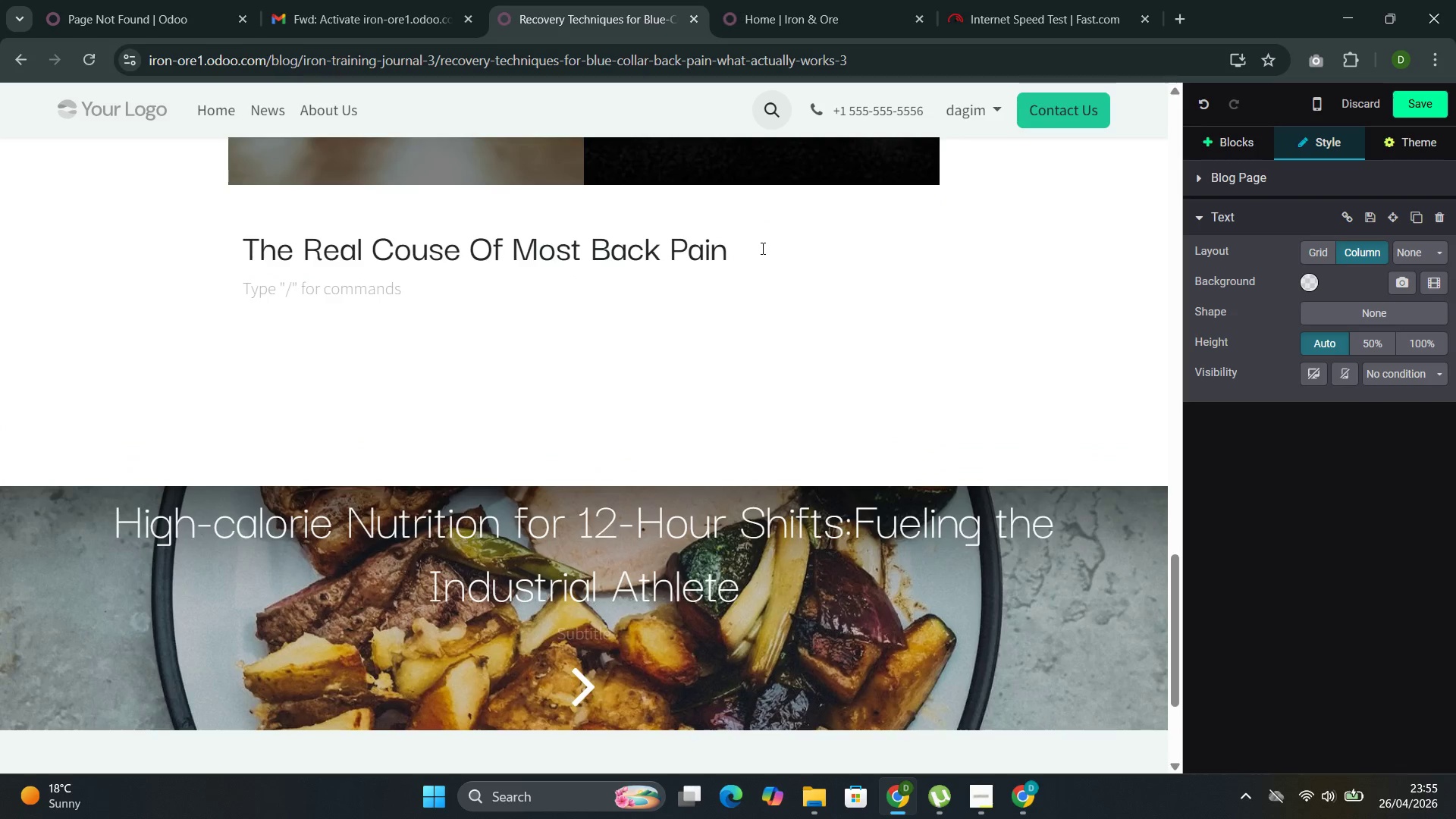 
type(The ;l)
key(Backspace)
key(Backspace)
 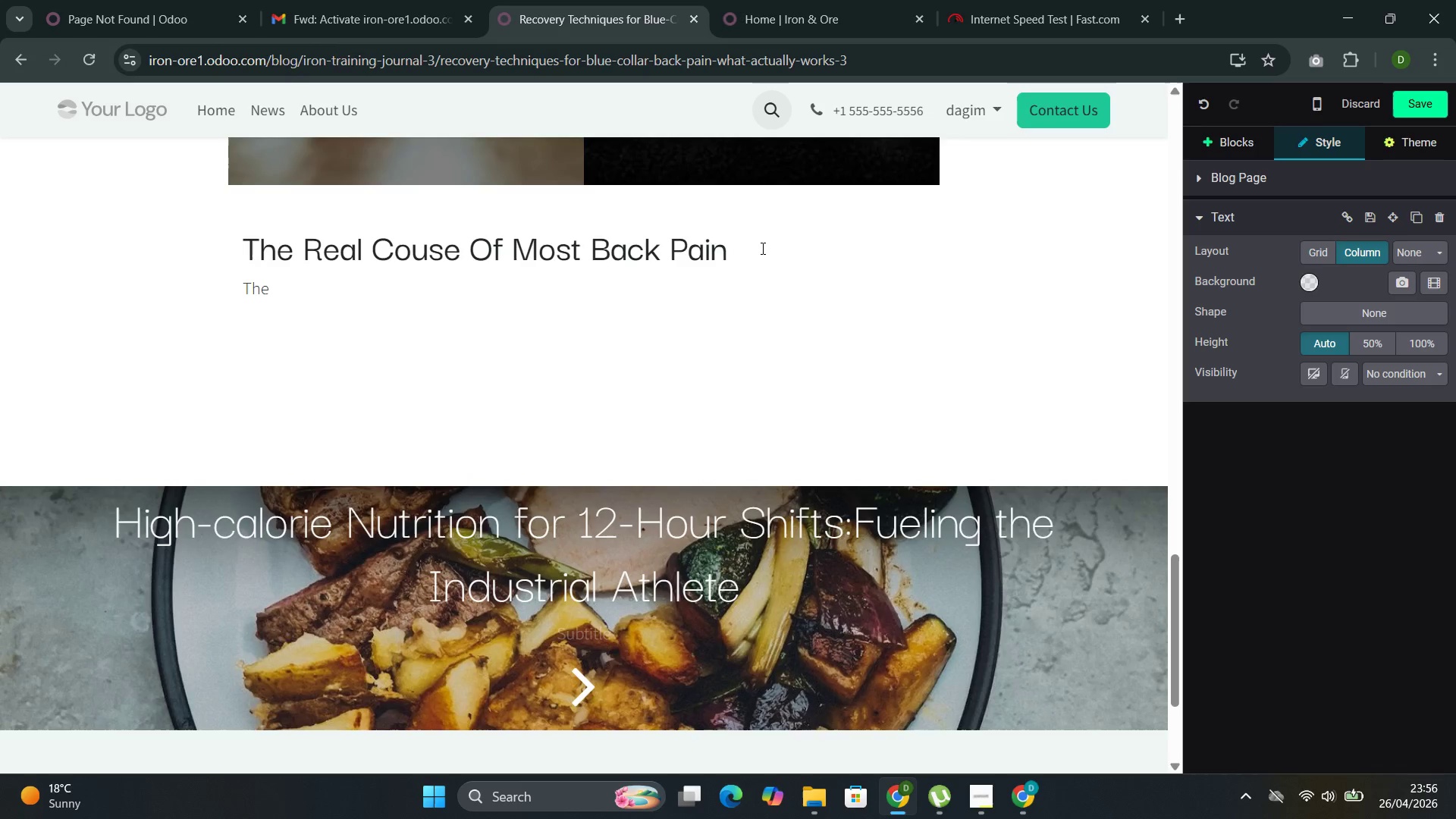 
type(low back is rarely the source of the problem )
key(Backspace)
type(,)
key(Backspace)
type(. More often)
 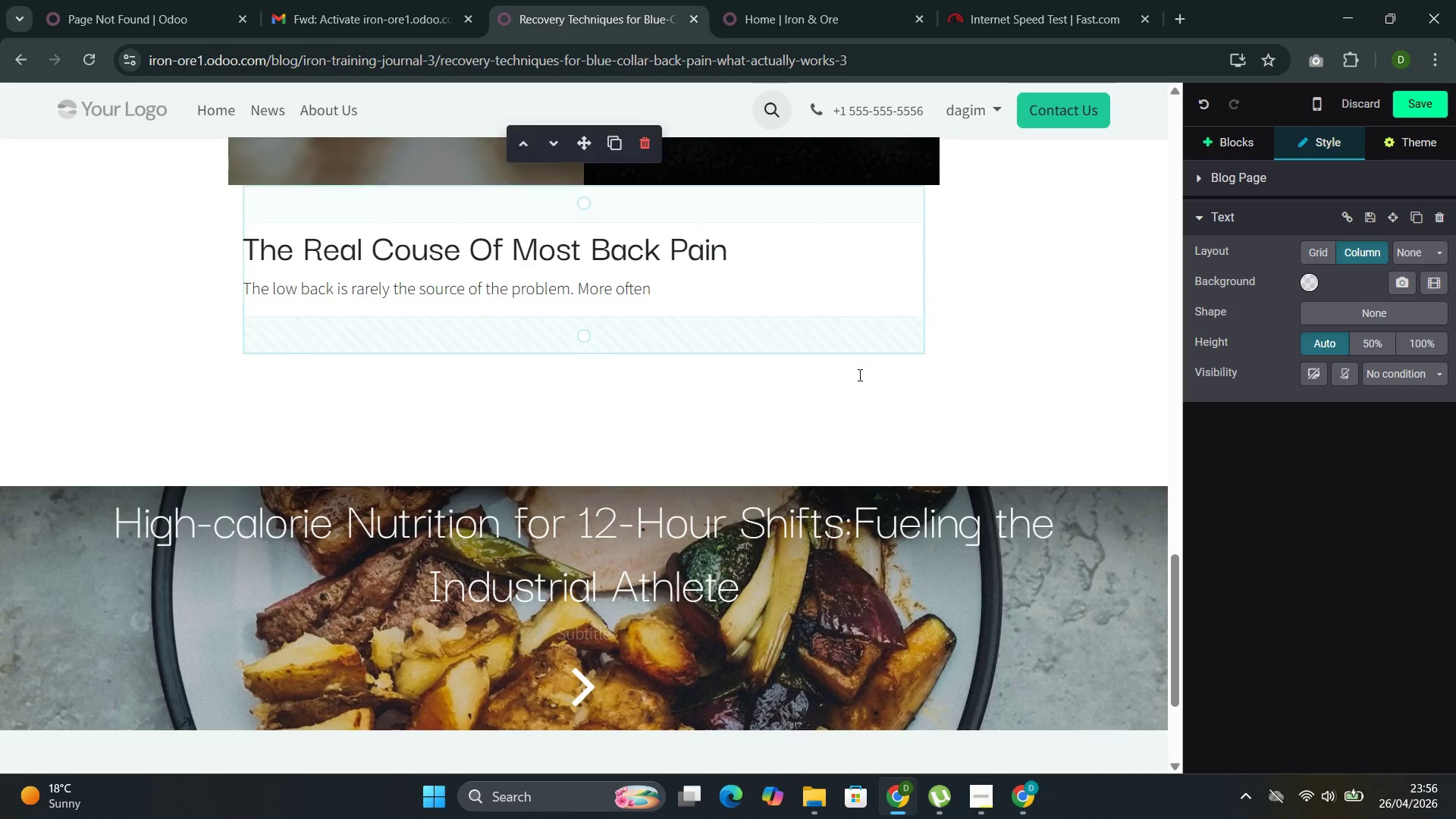 
left_click([949, 733])